 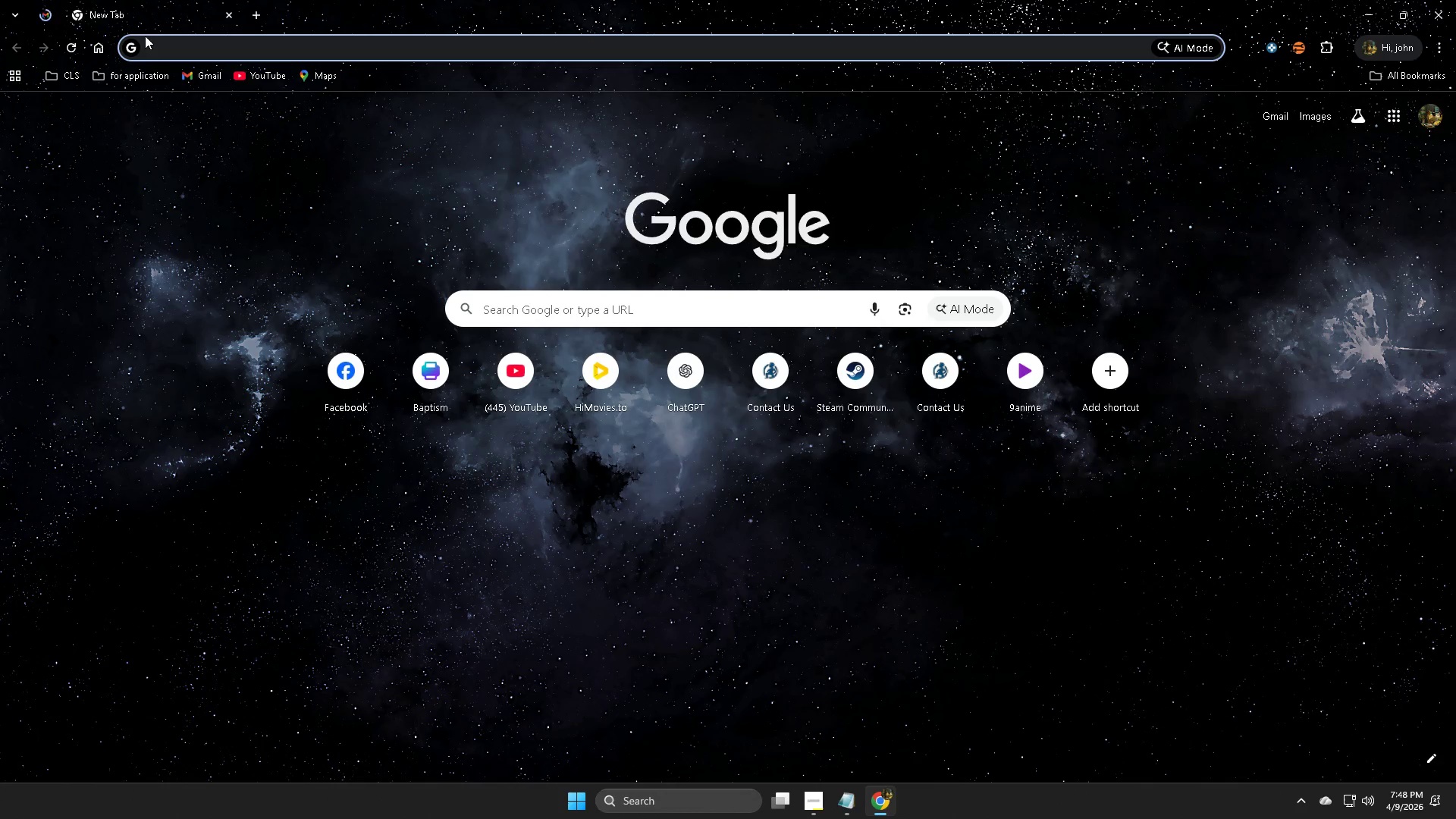 
key(Control+Shift+T)
 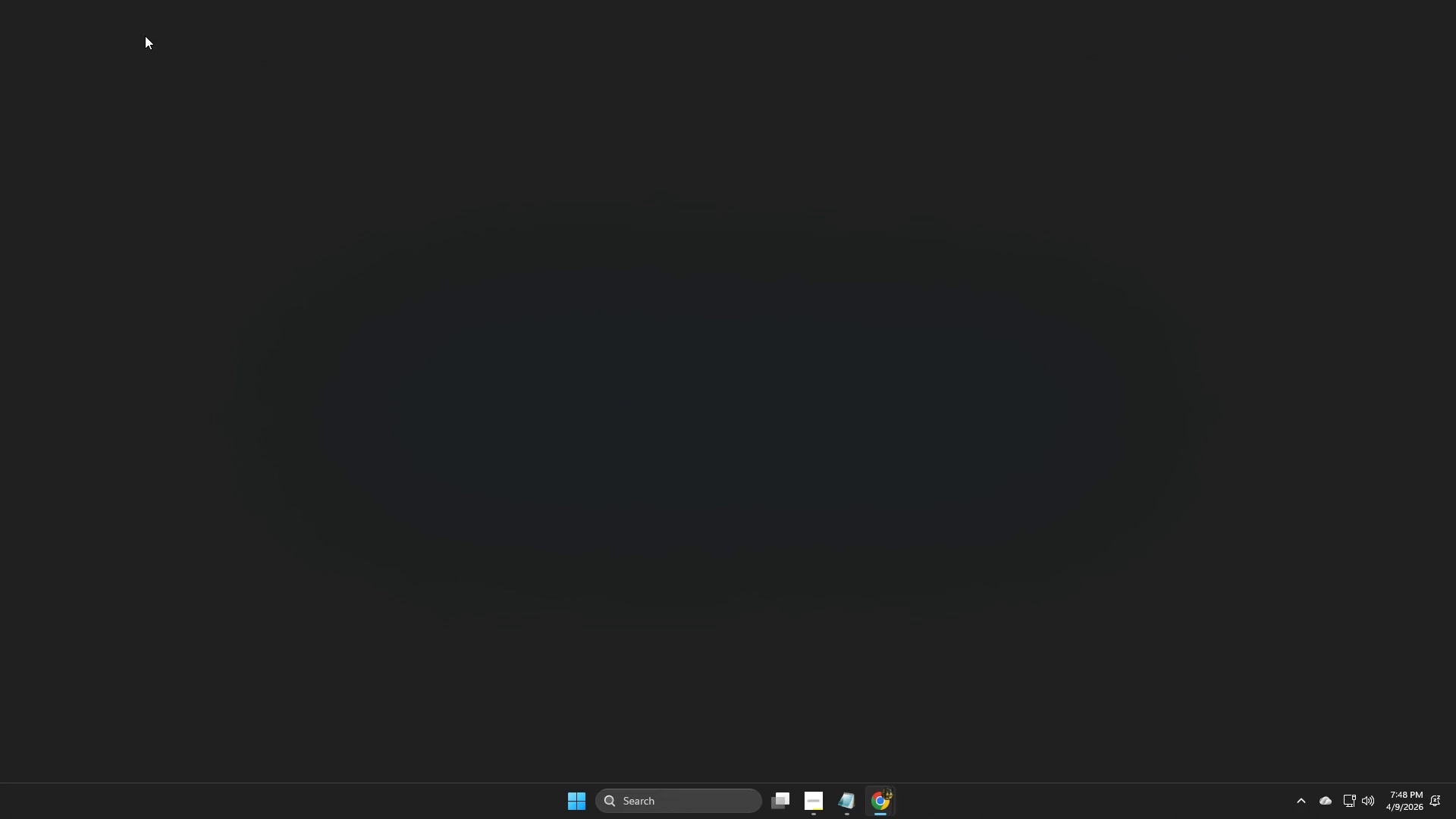 
key(Control+Shift+T)
 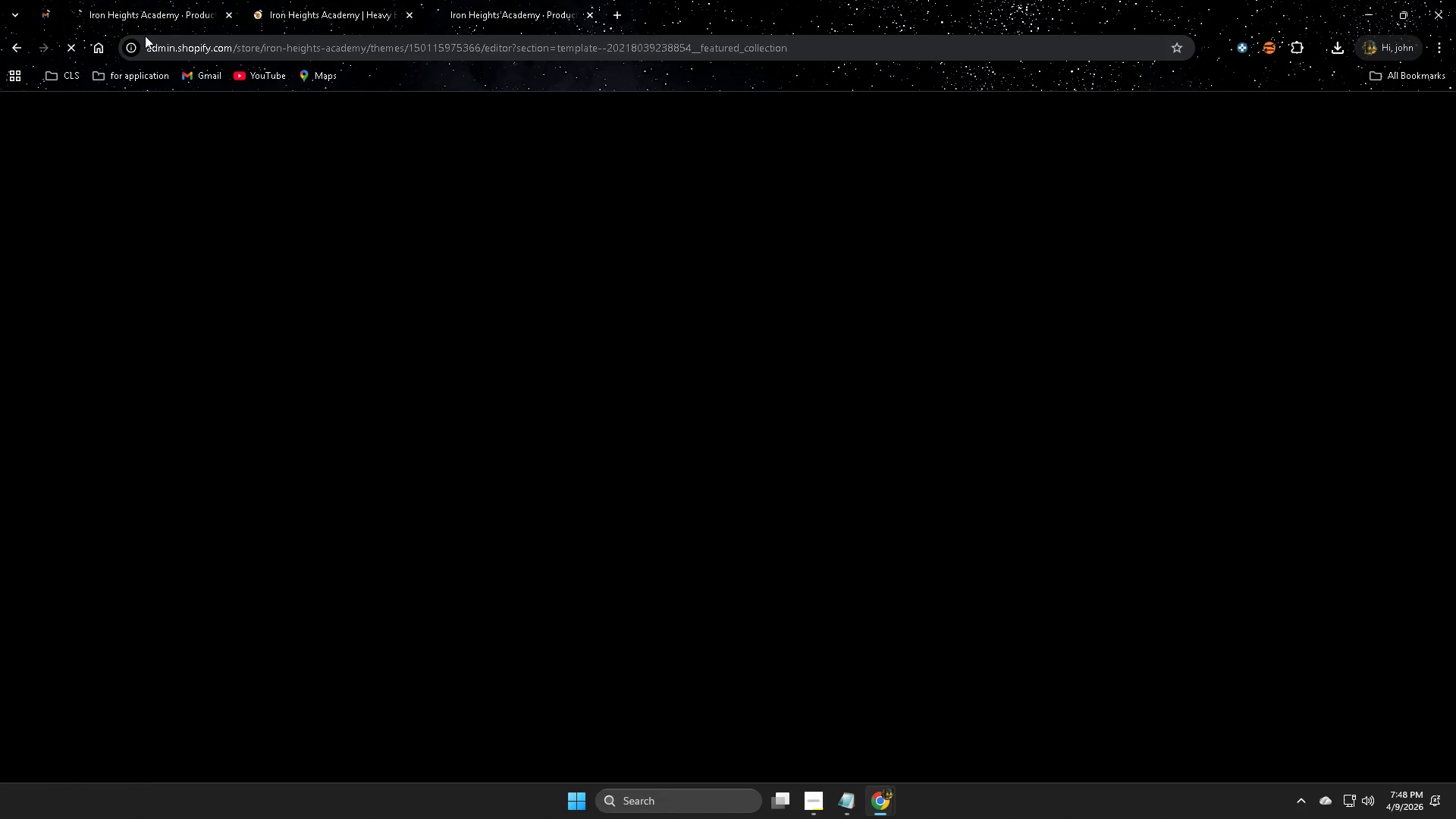 
key(Control+Shift+T)
 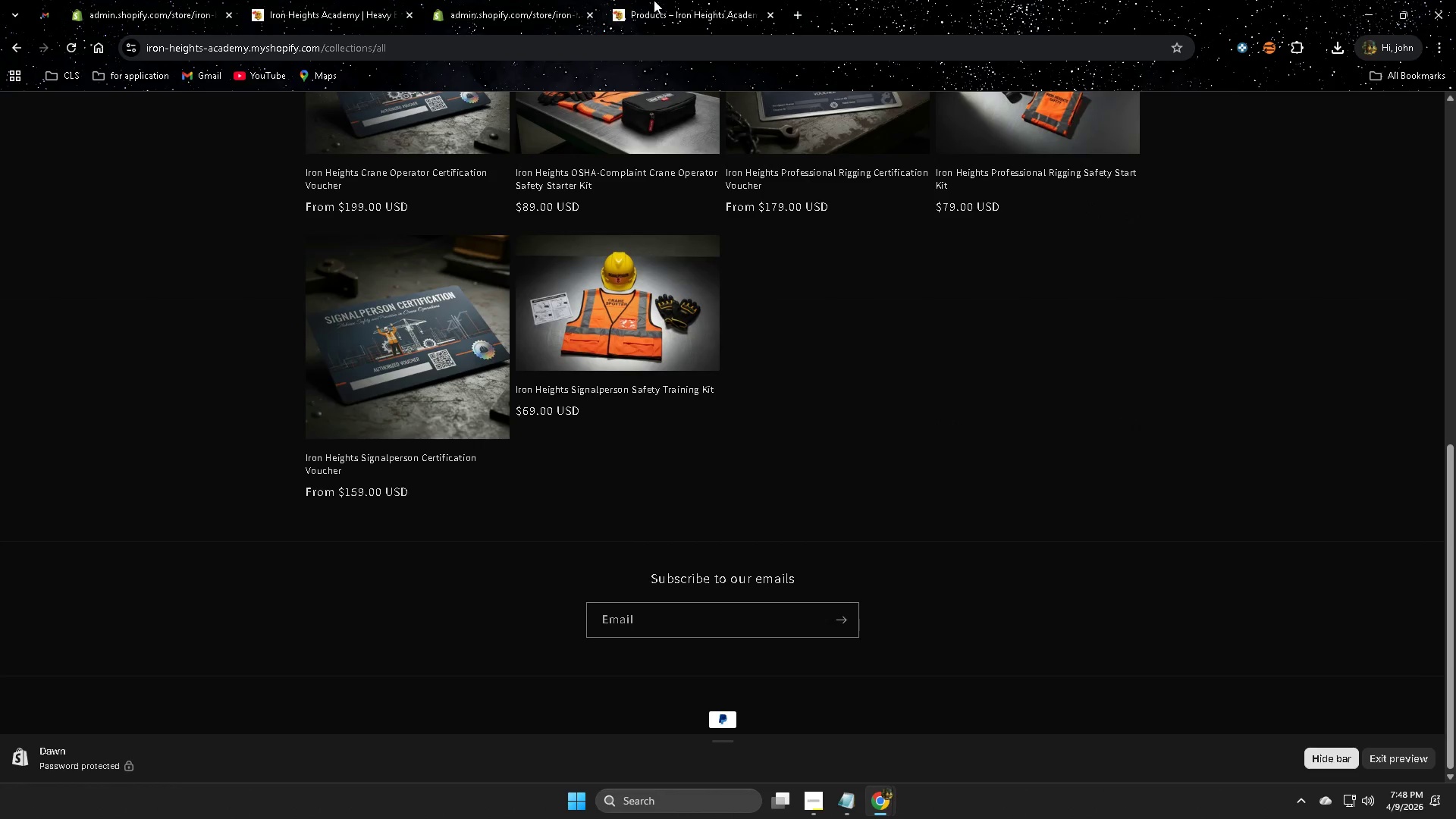 
left_click([677, 0])